 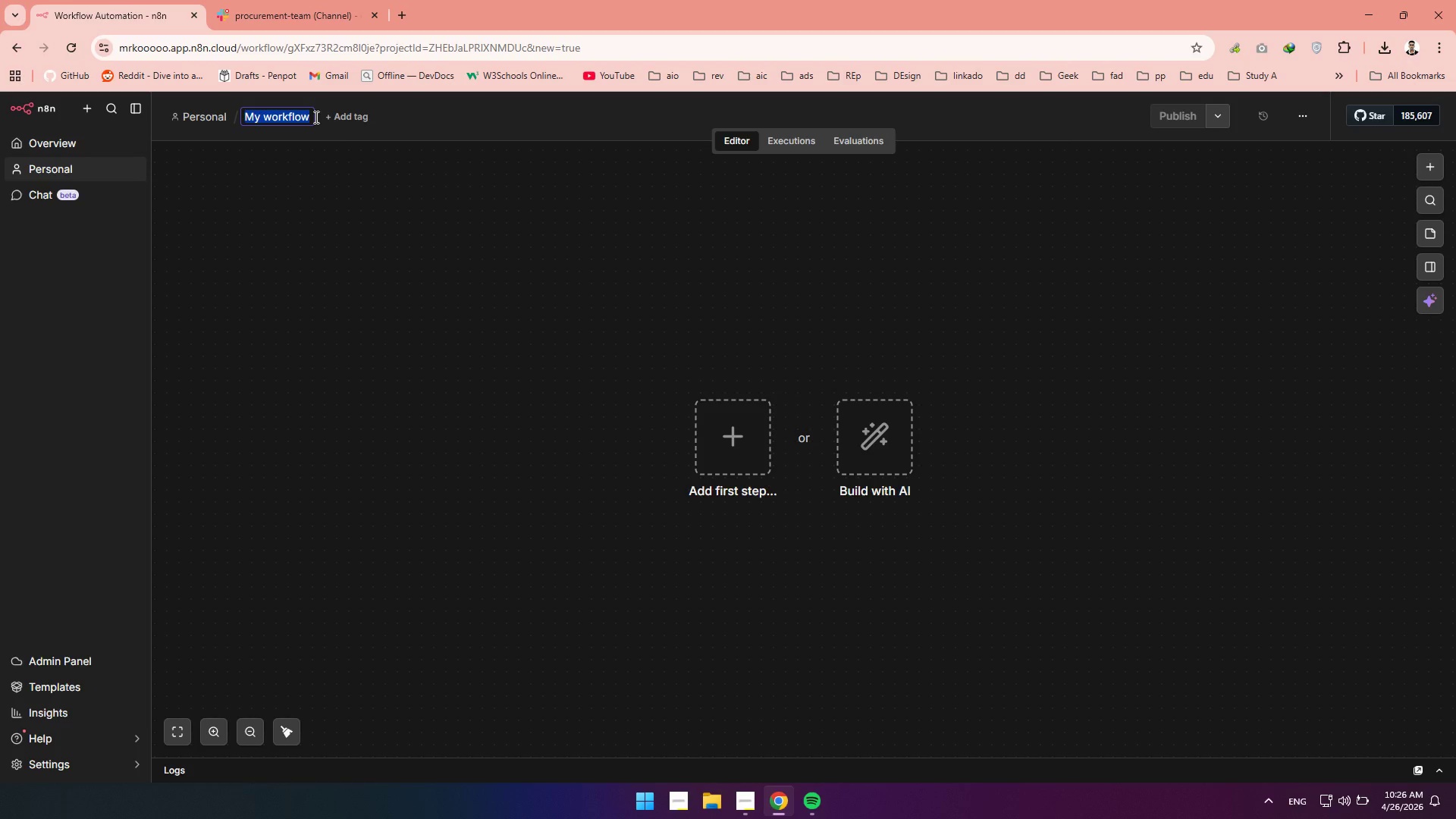 
type(Automated Pre-shoot )
 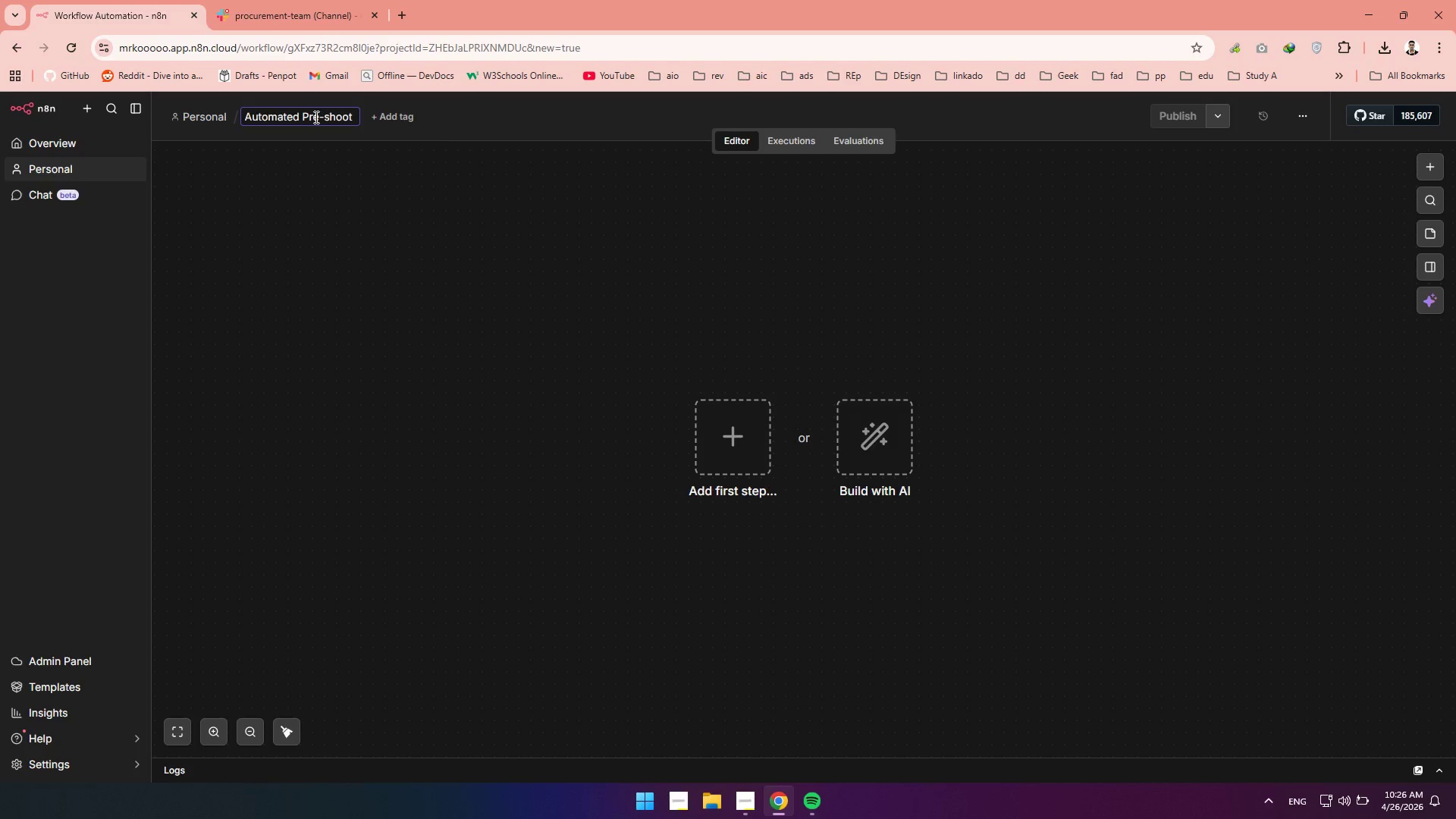 
type(Logistick)
 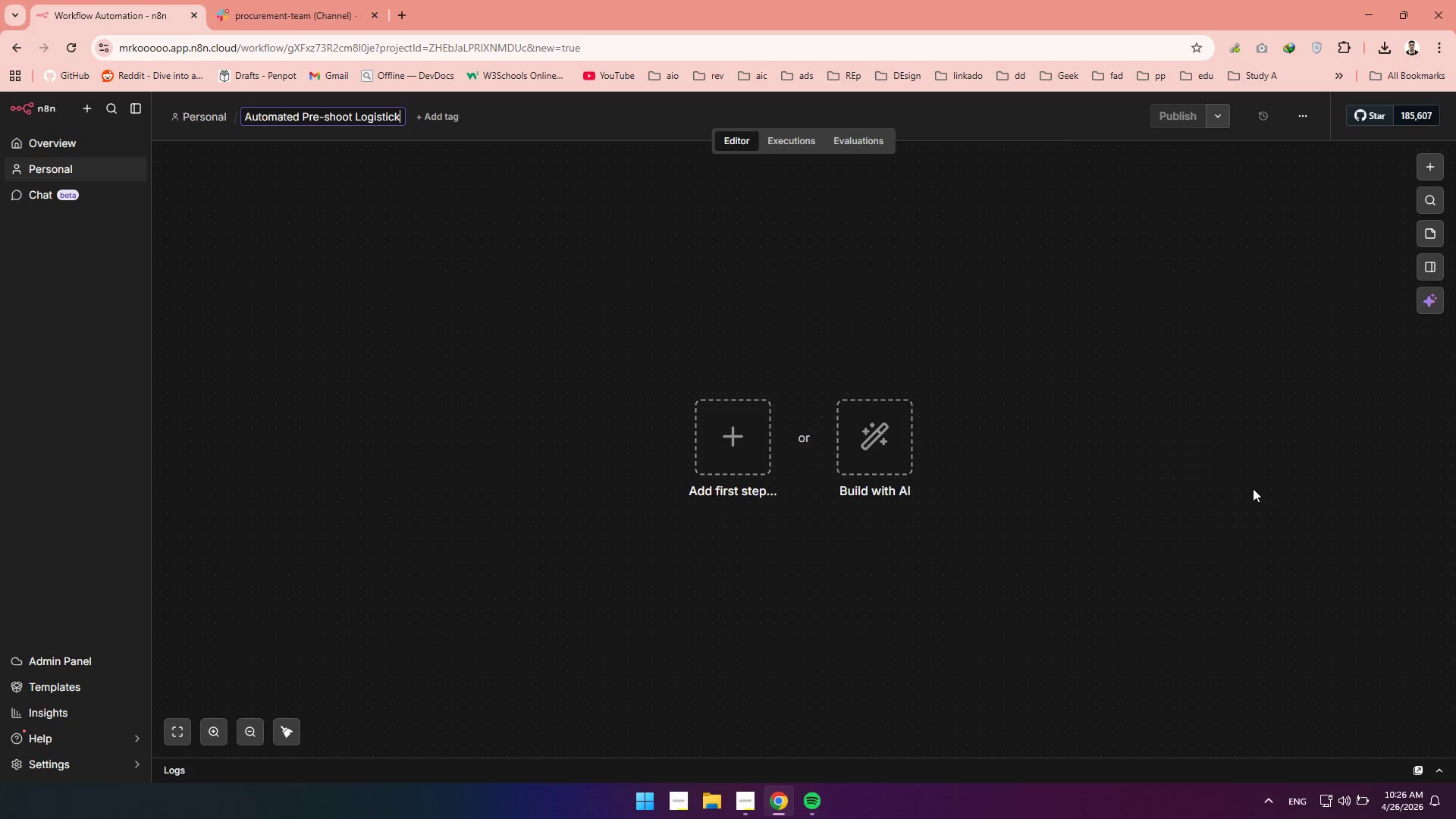 
key(Backspace)
 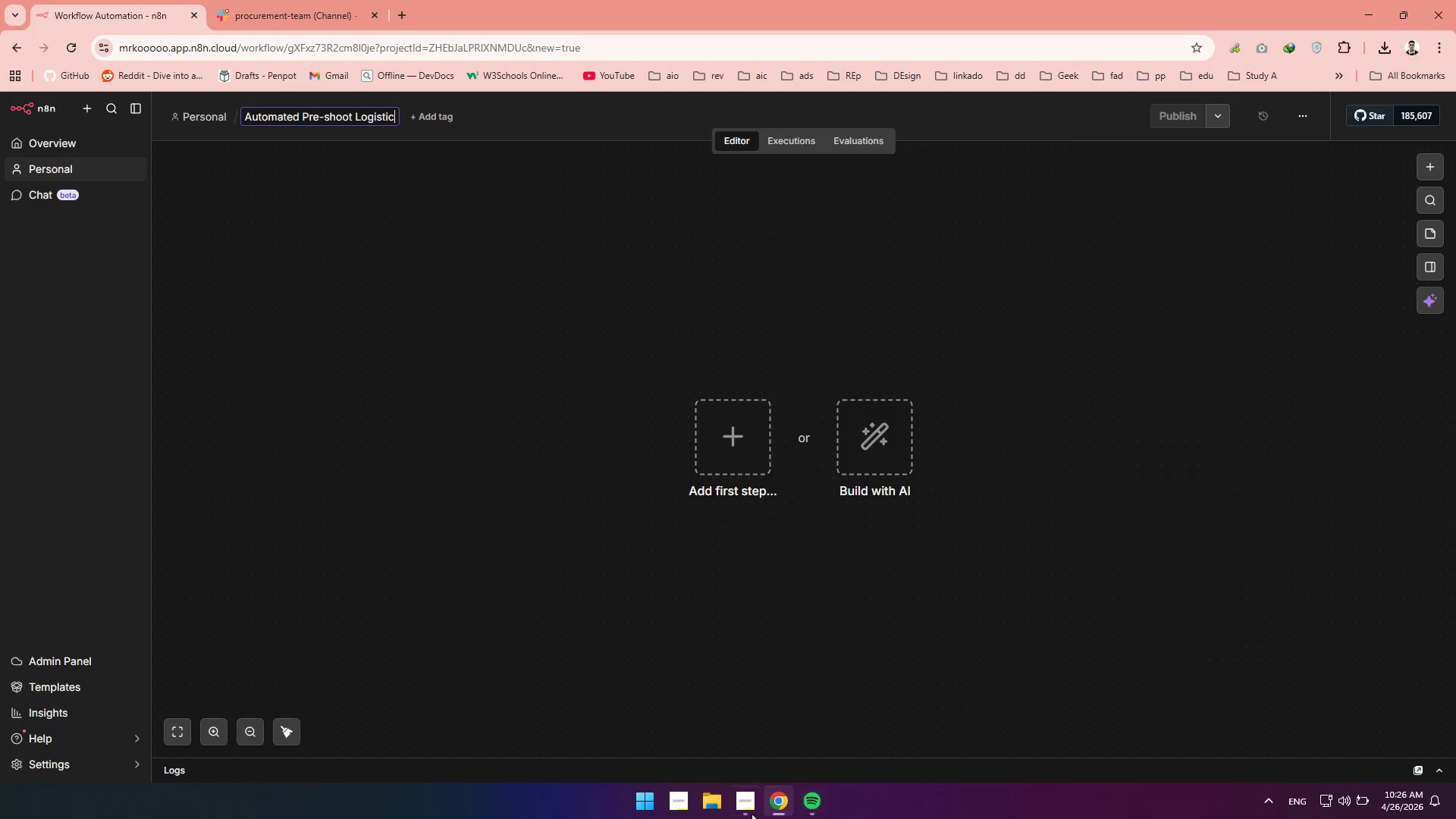 
left_click([776, 812])